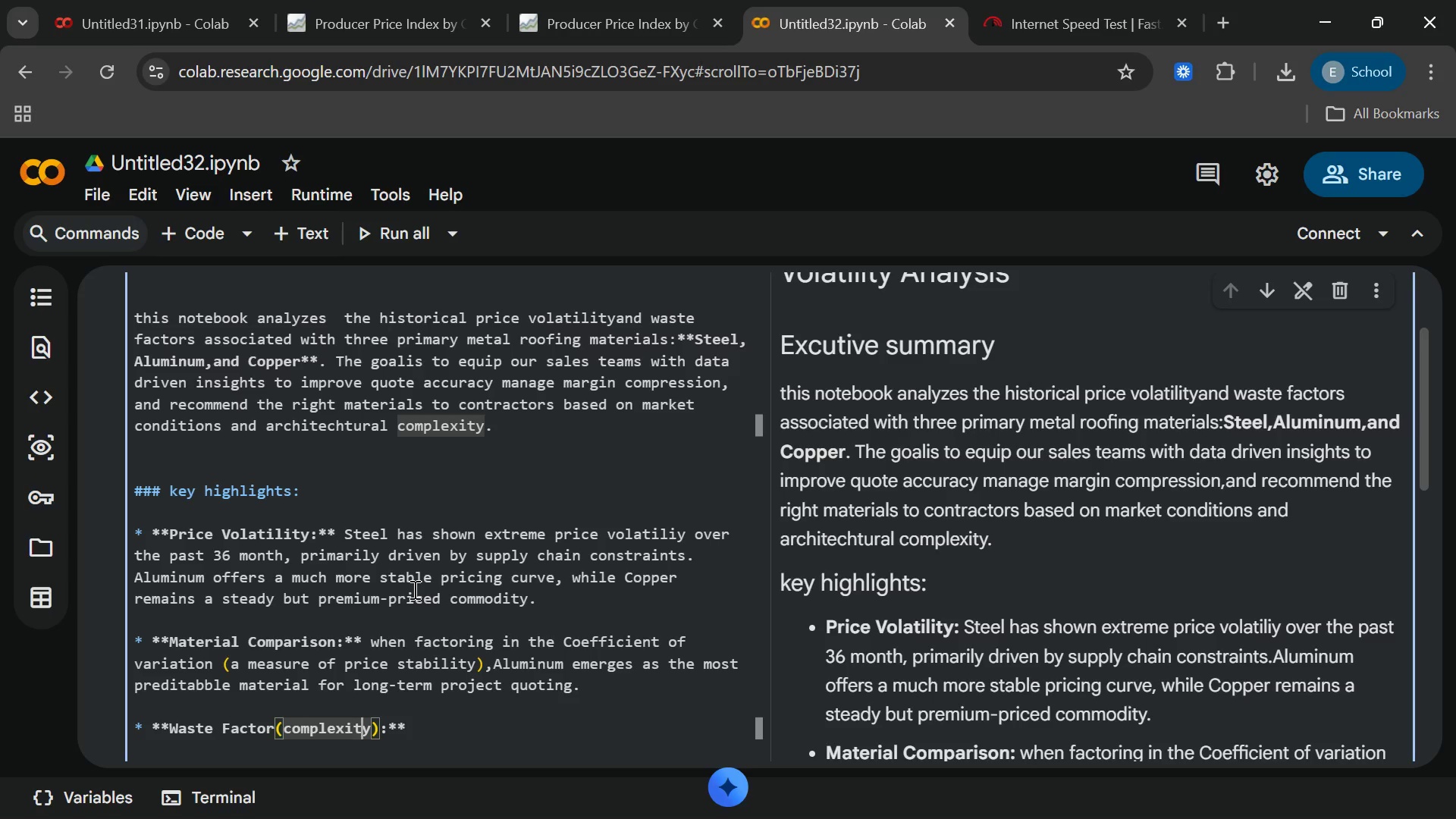 
key(ArrowRight)
 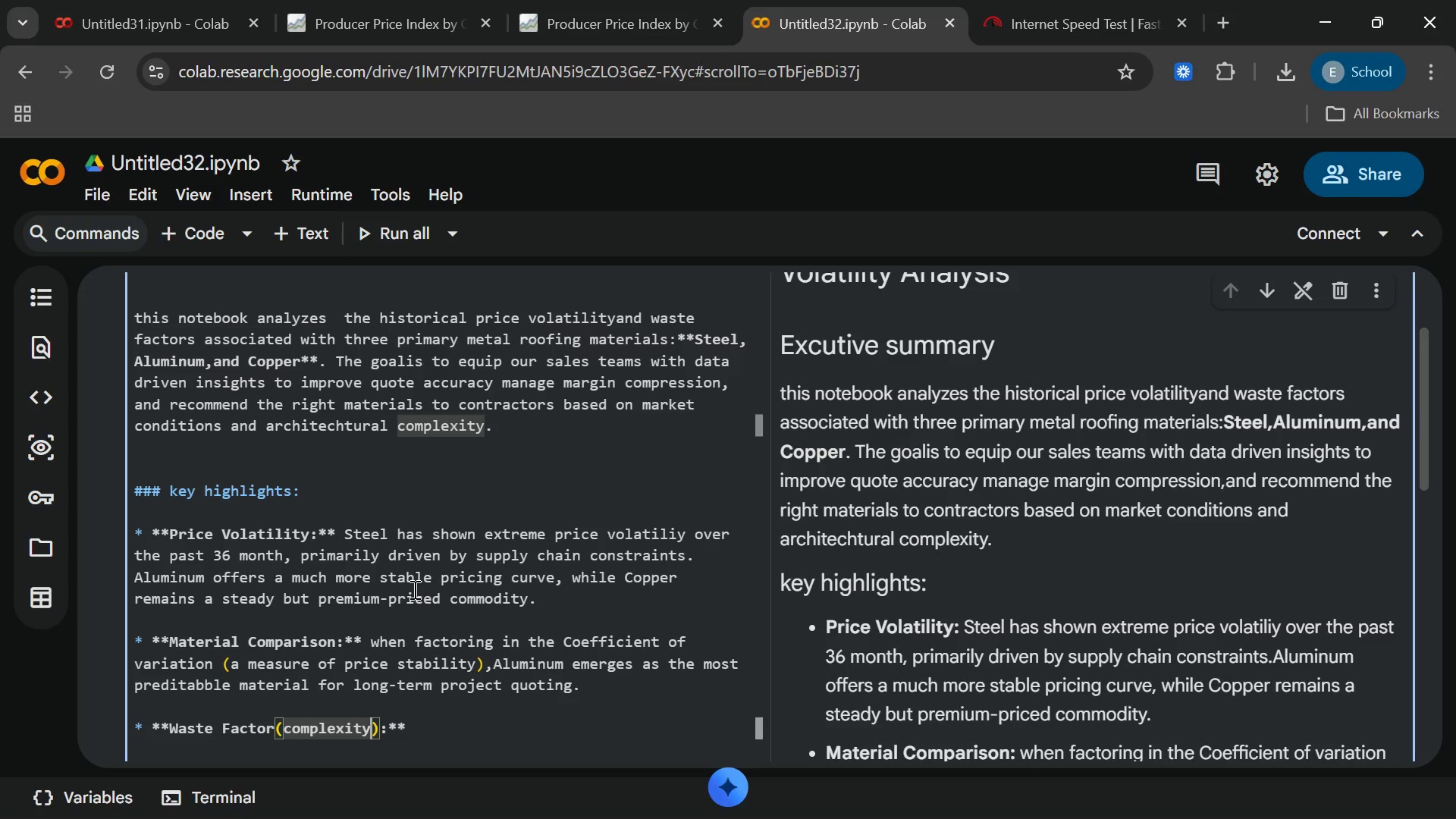 
key(ArrowRight)
 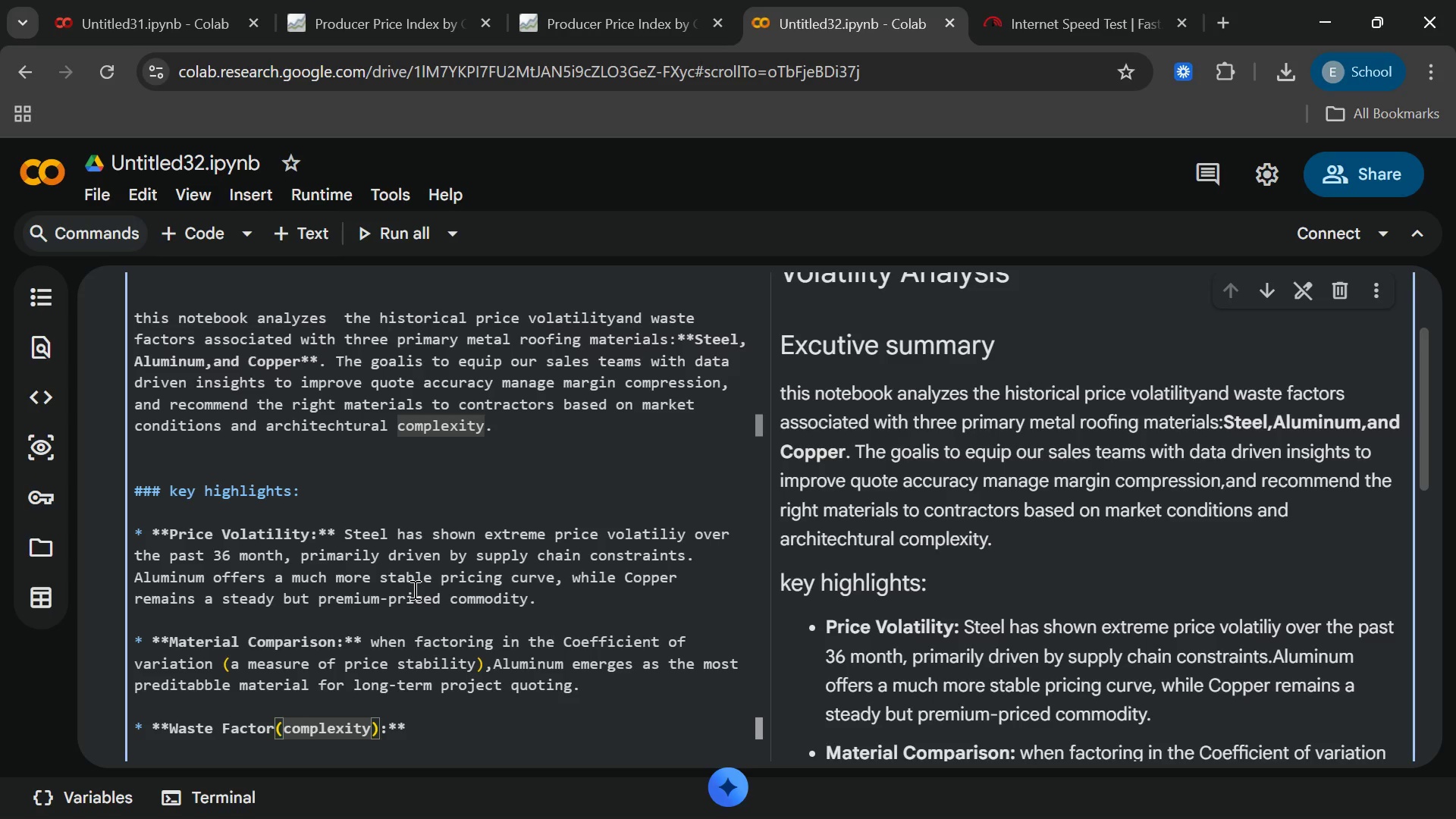 
type( penalty)
 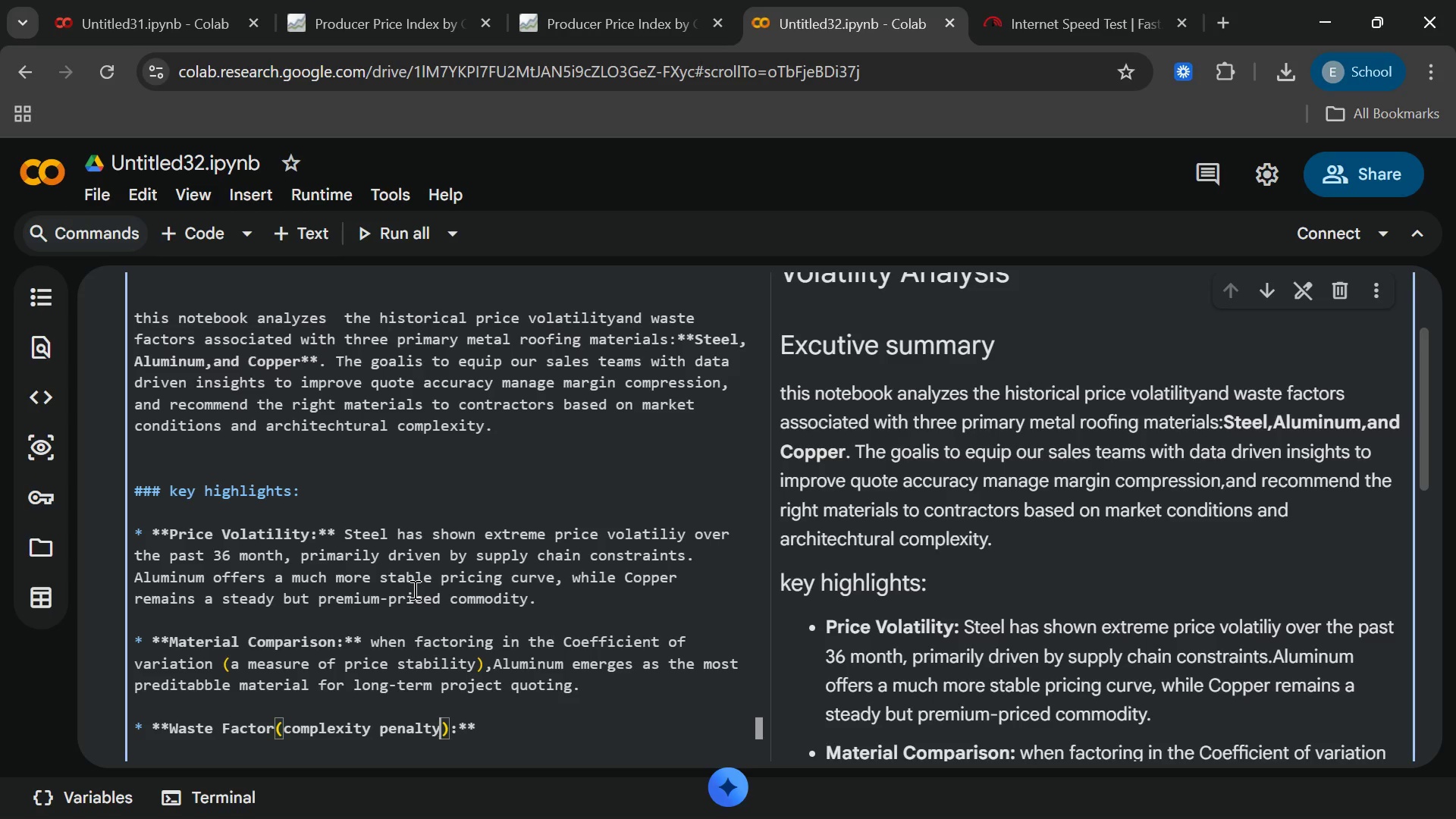 
key(ArrowRight)
 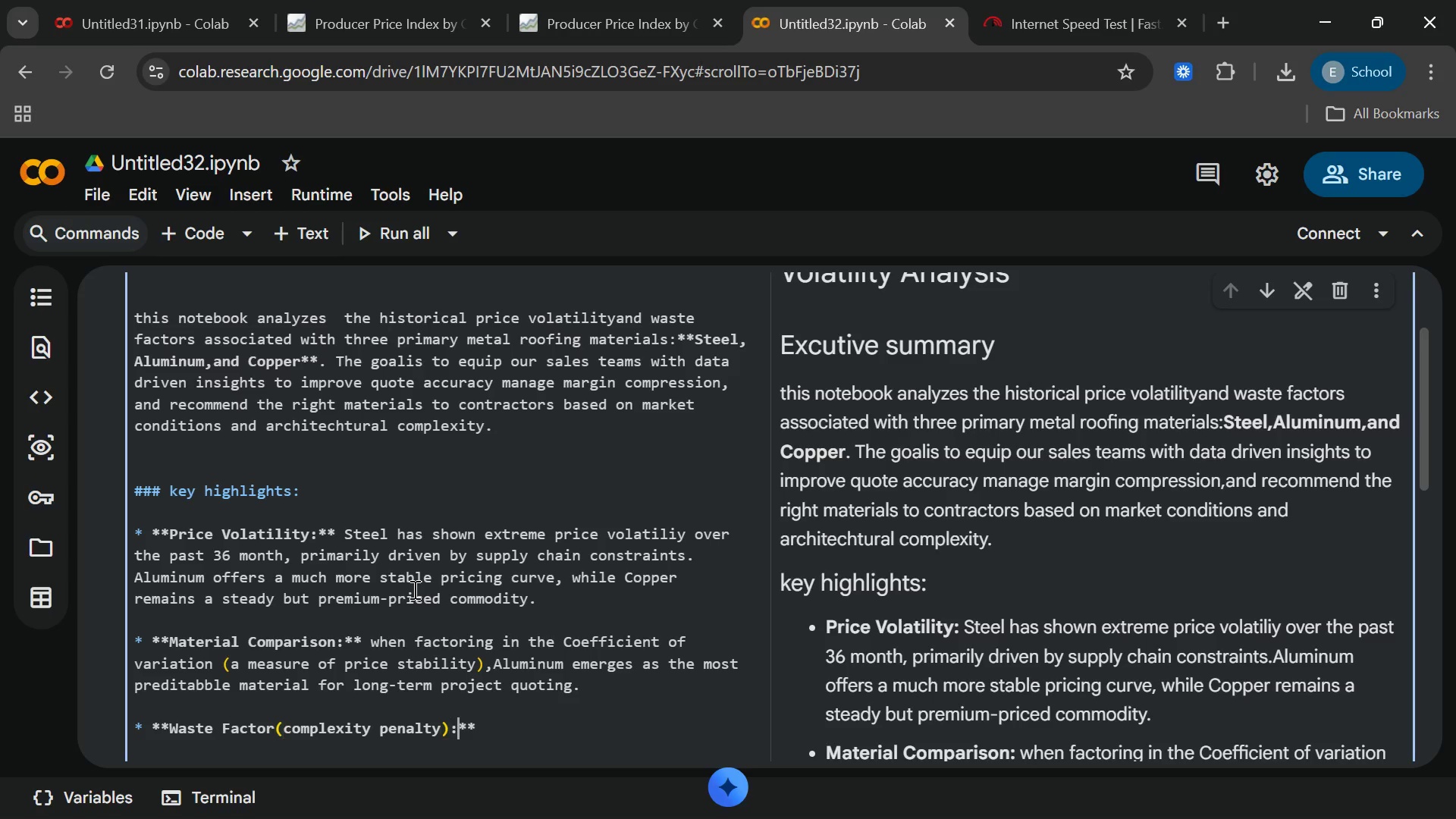 
key(ArrowRight)
 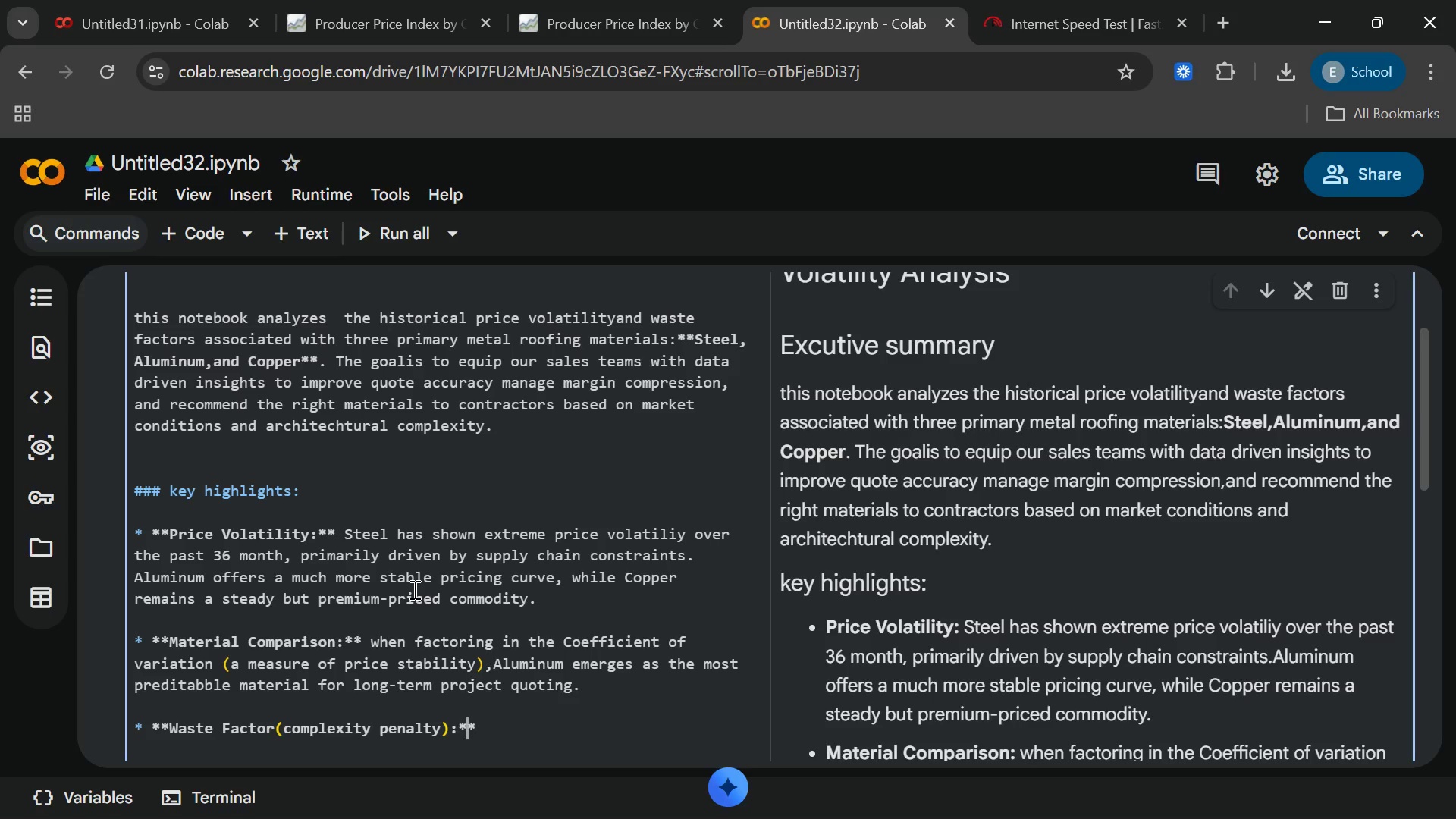 
key(ArrowRight)
 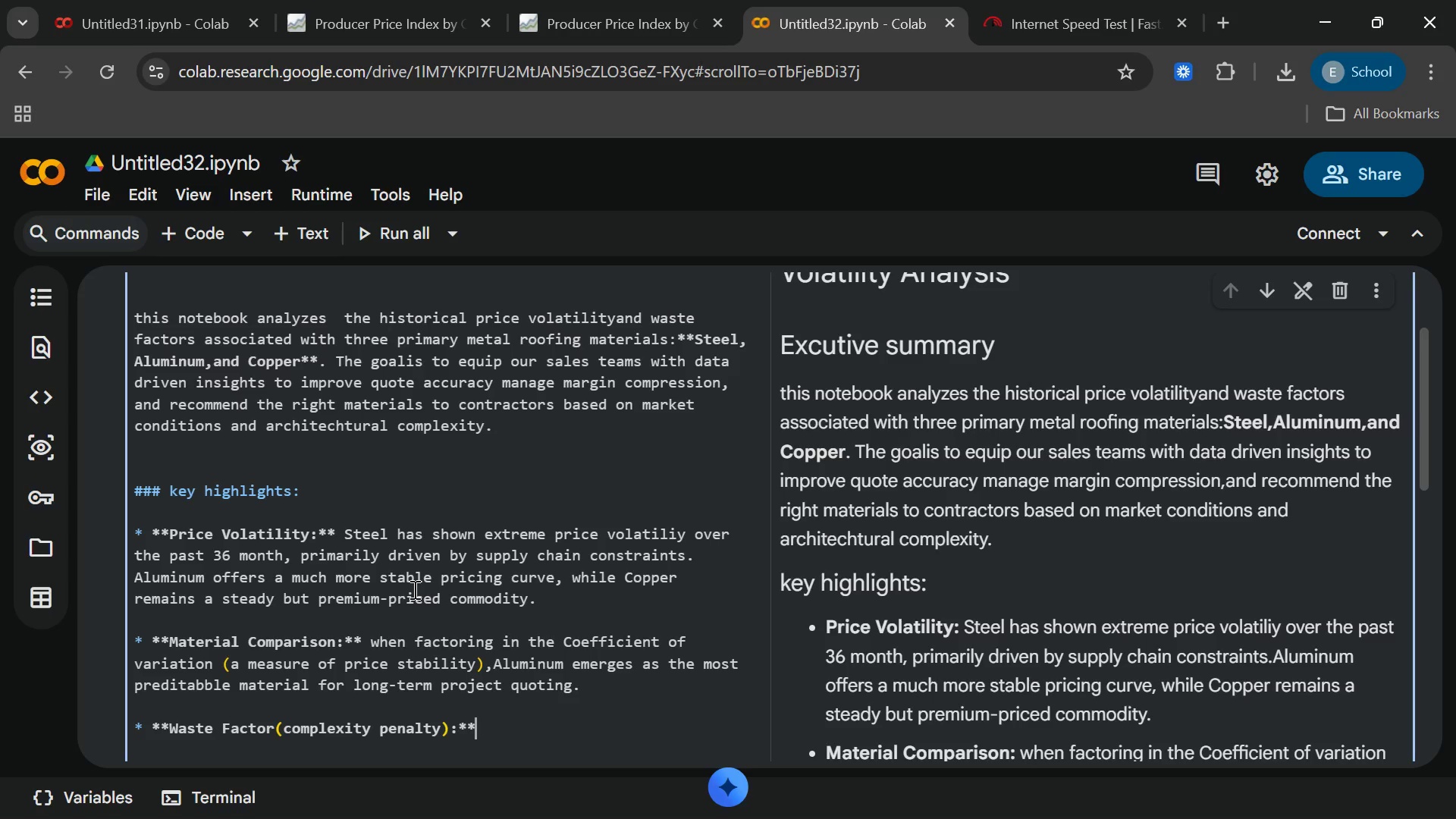 
key(ArrowRight)
 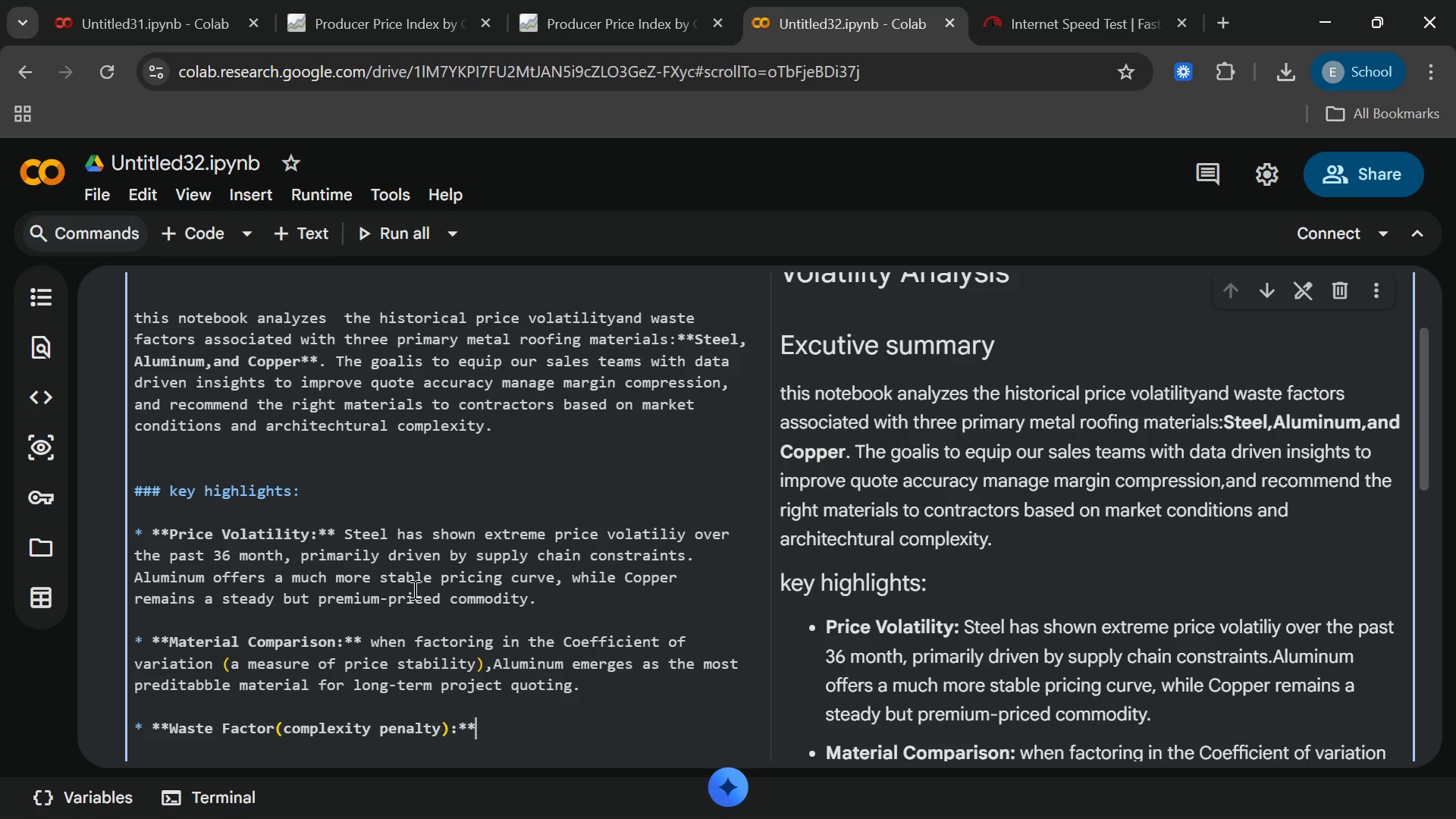 
type( Roof )
 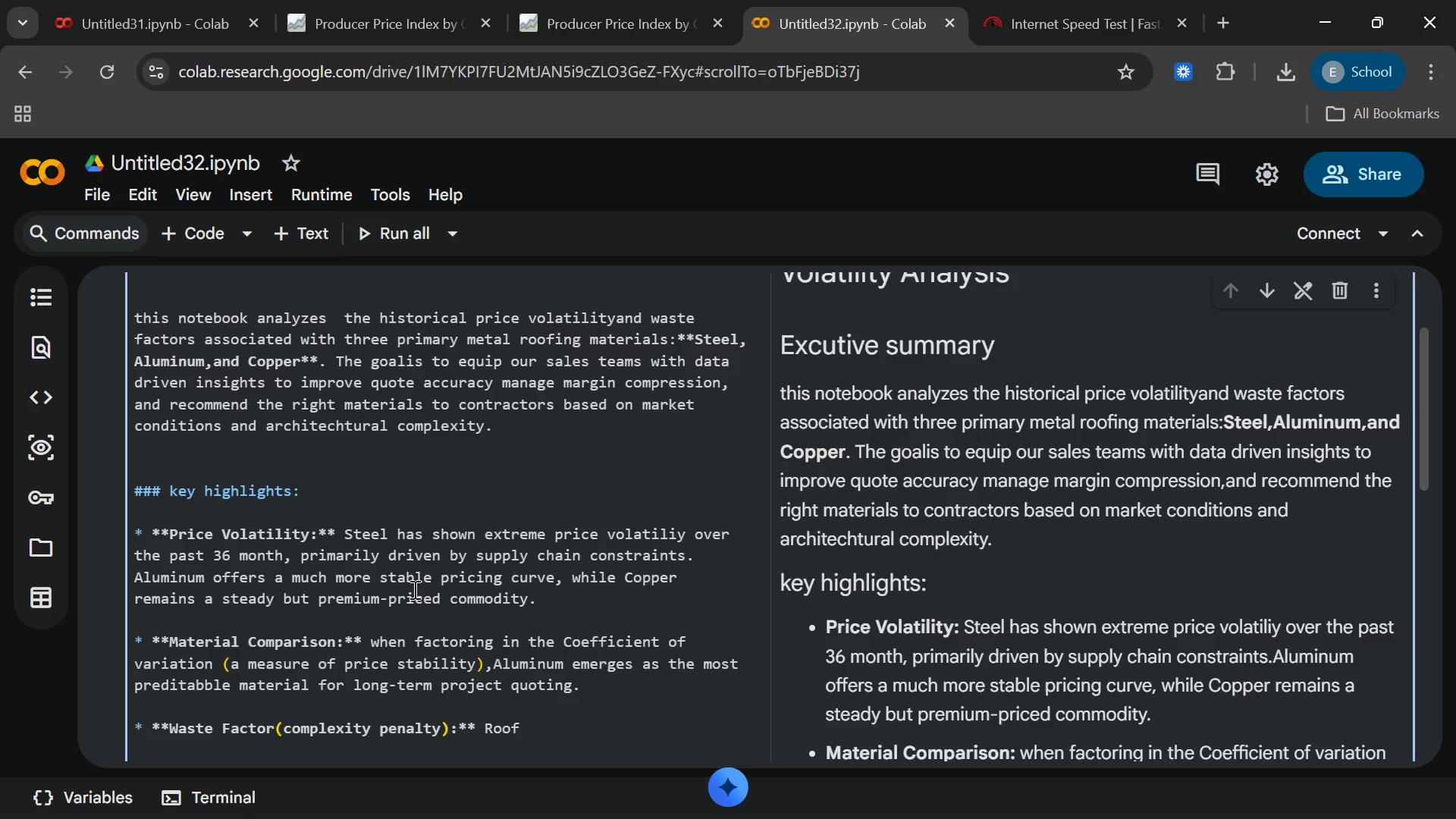 
left_click([949, 795])